 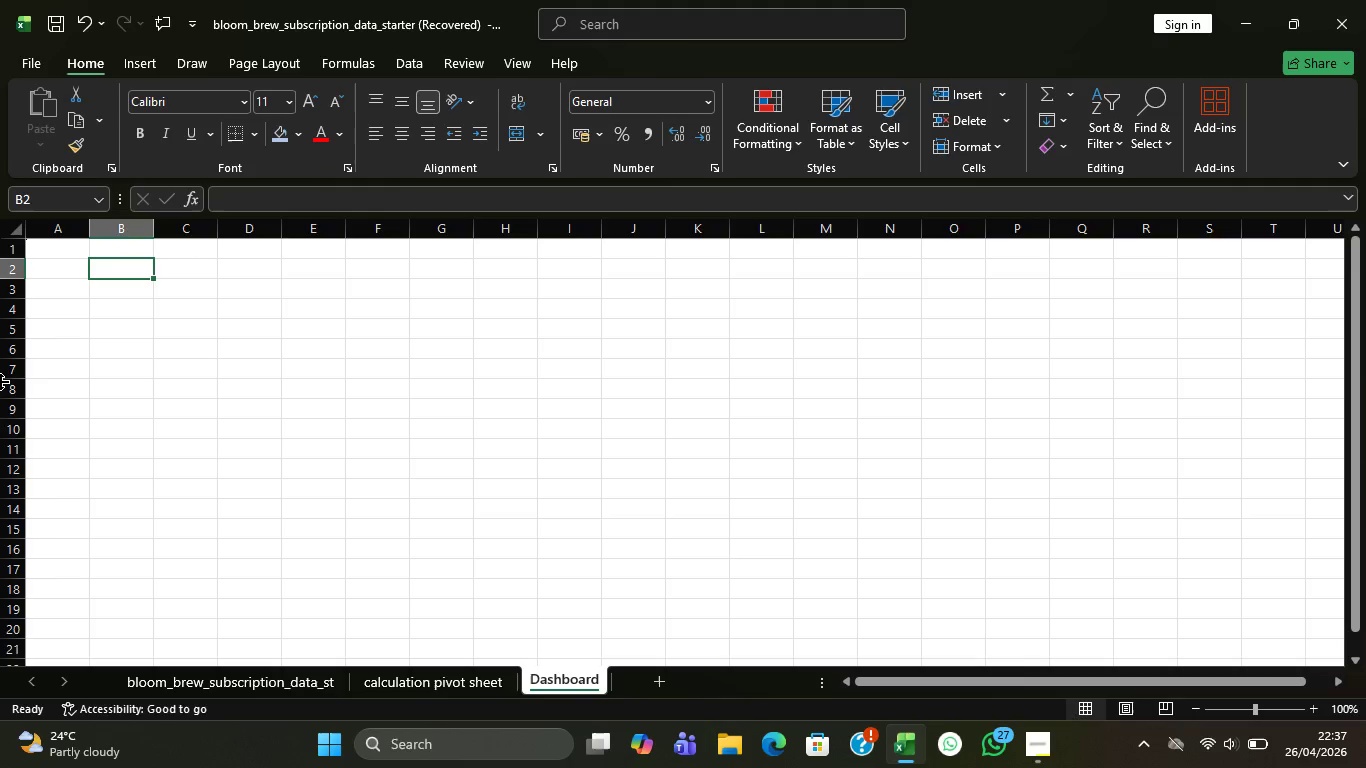 
left_click_drag(start_coordinate=[137, 264], to_coordinate=[509, 311])
 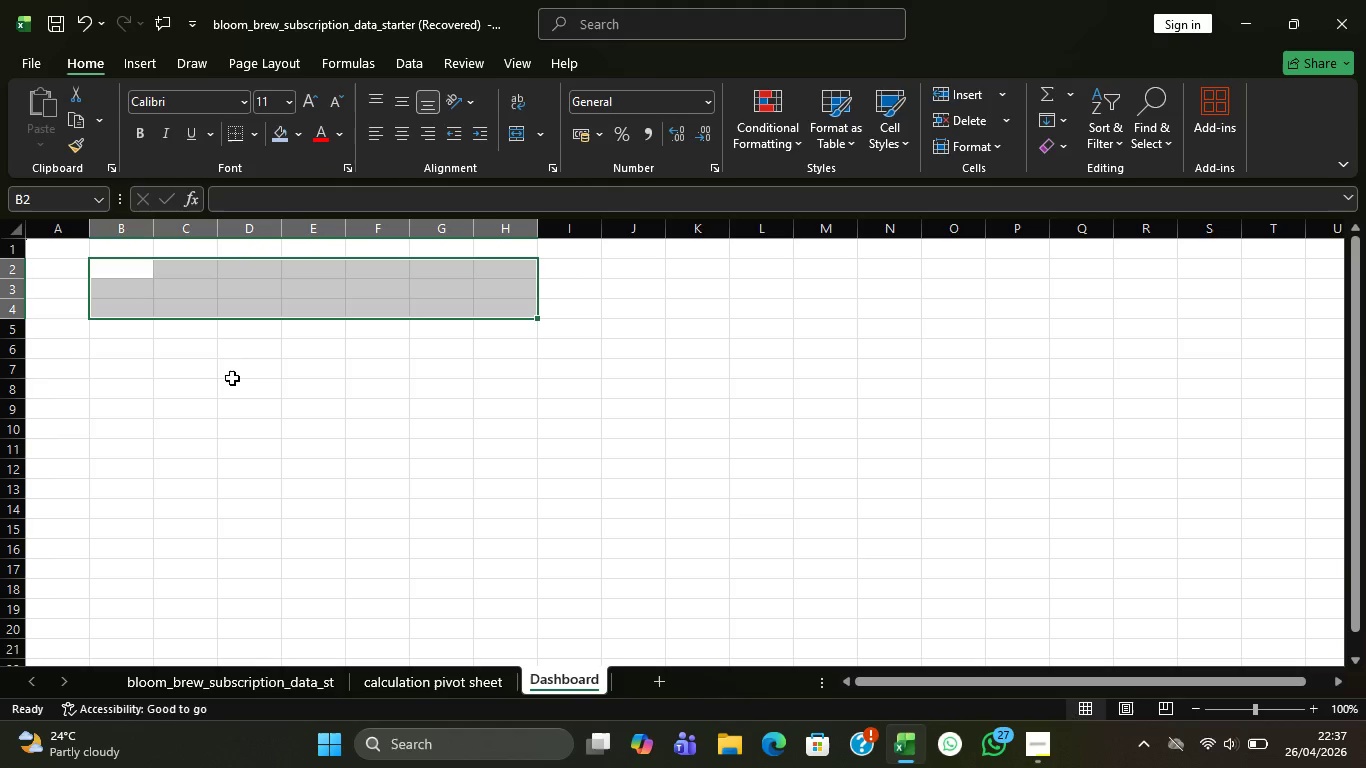 
left_click([216, 383])
 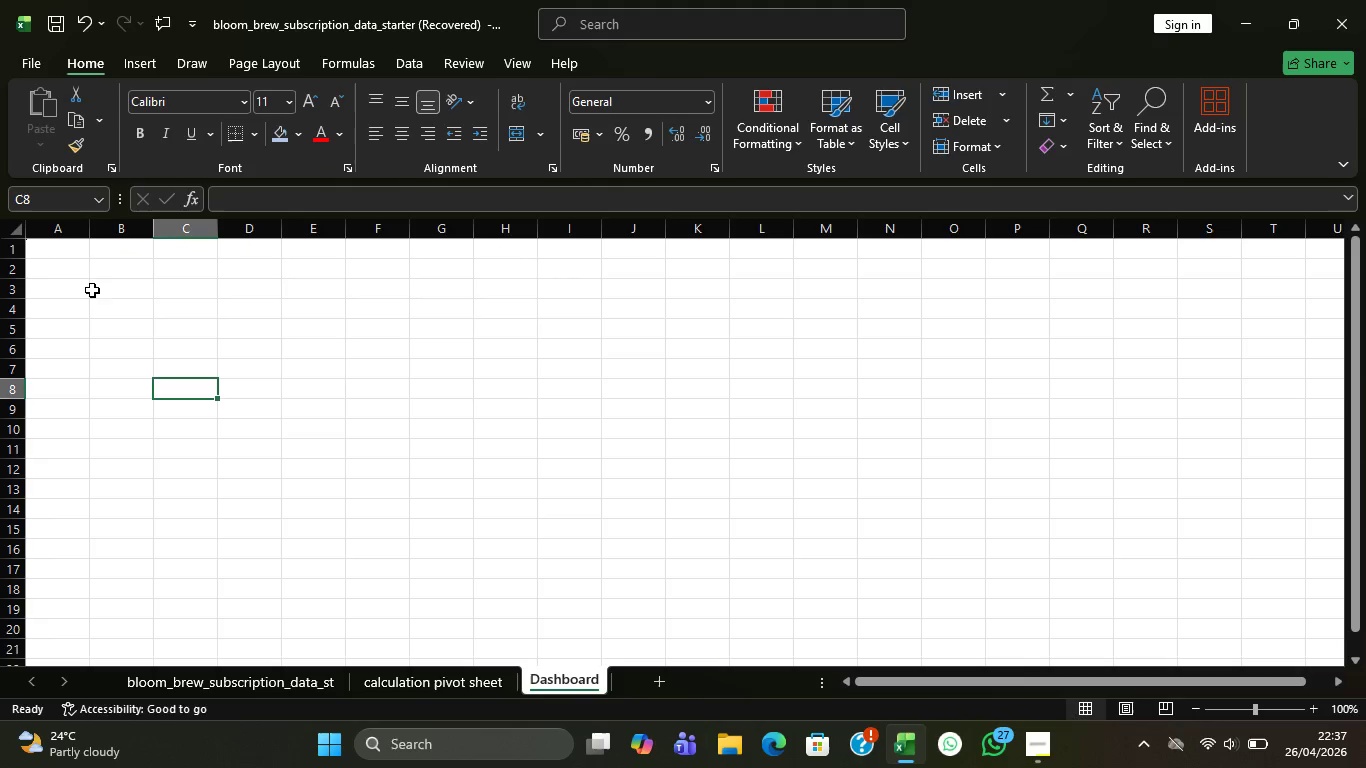 
left_click_drag(start_coordinate=[95, 265], to_coordinate=[544, 279])
 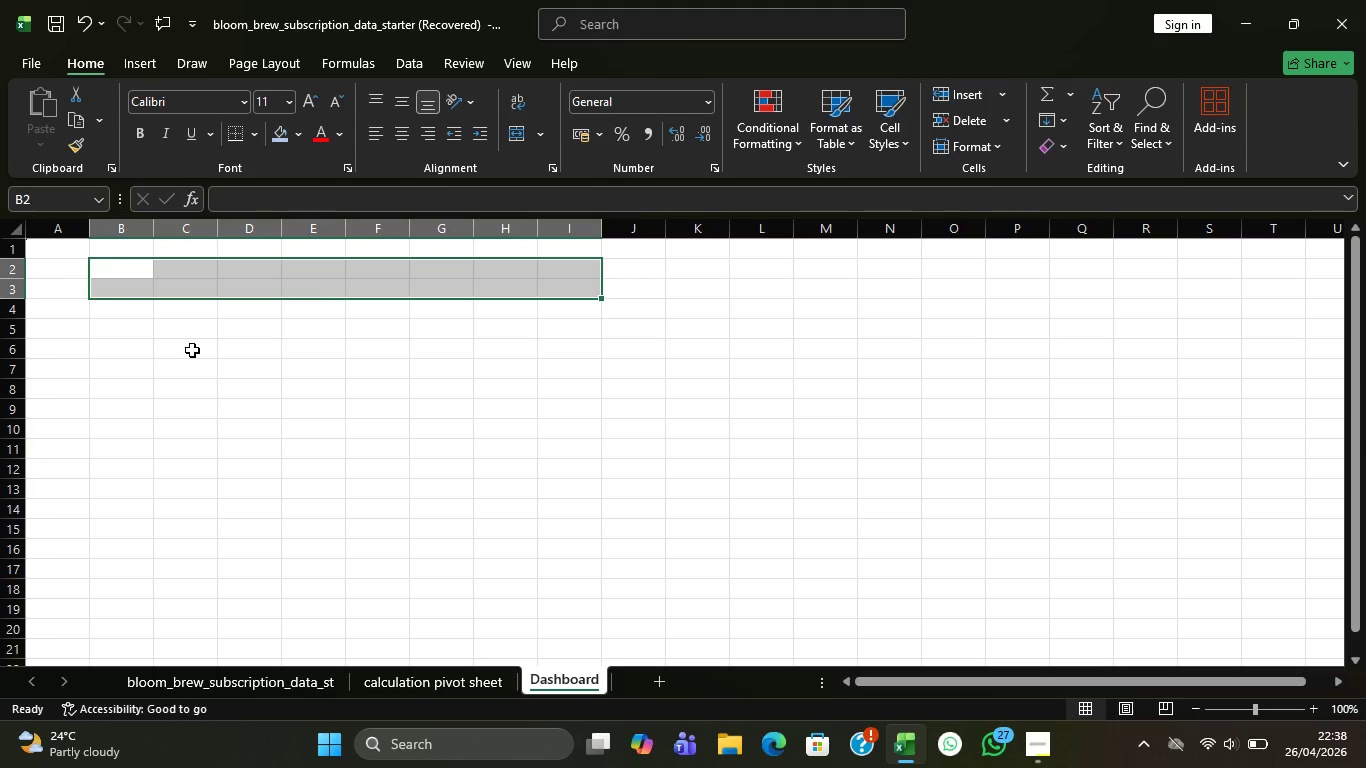 
wait(43.83)
 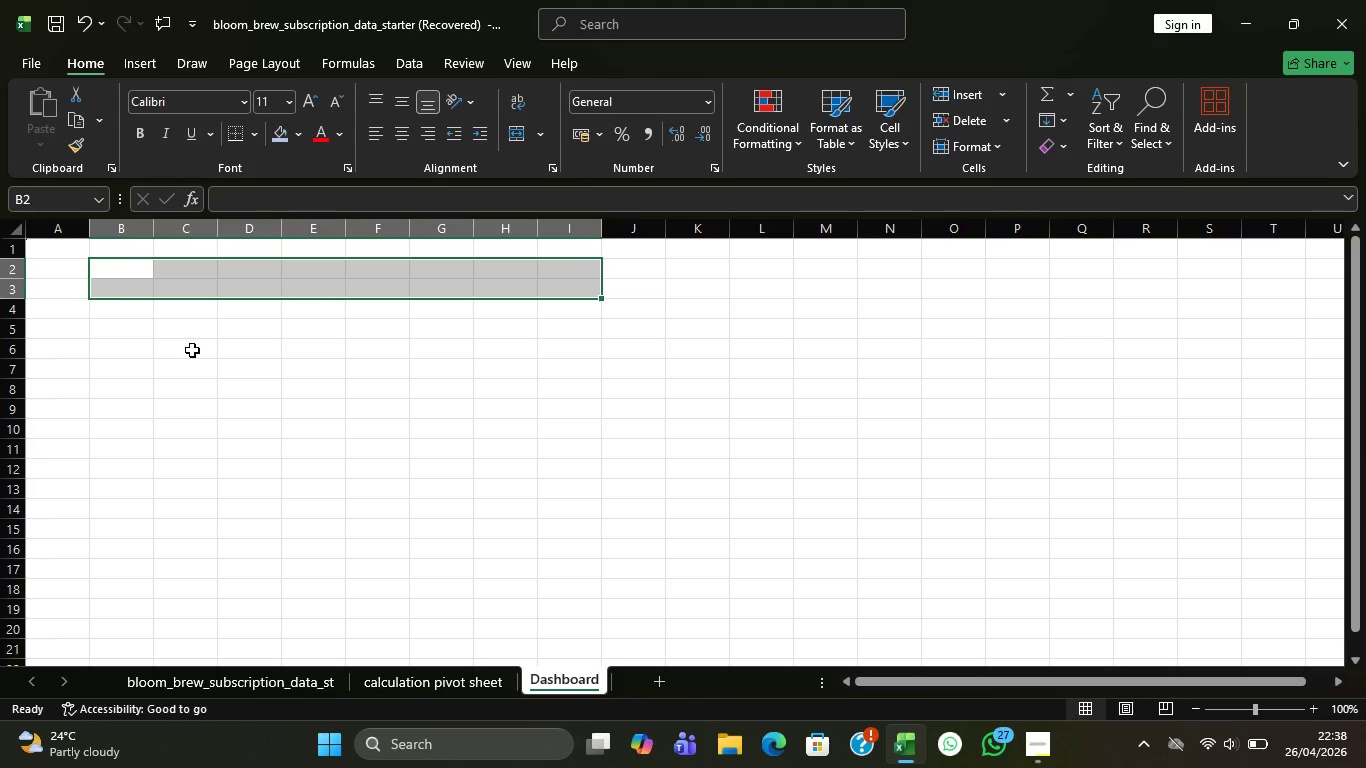 
scroll: coordinate [164, 343], scroll_direction: none, amount: 0.0